 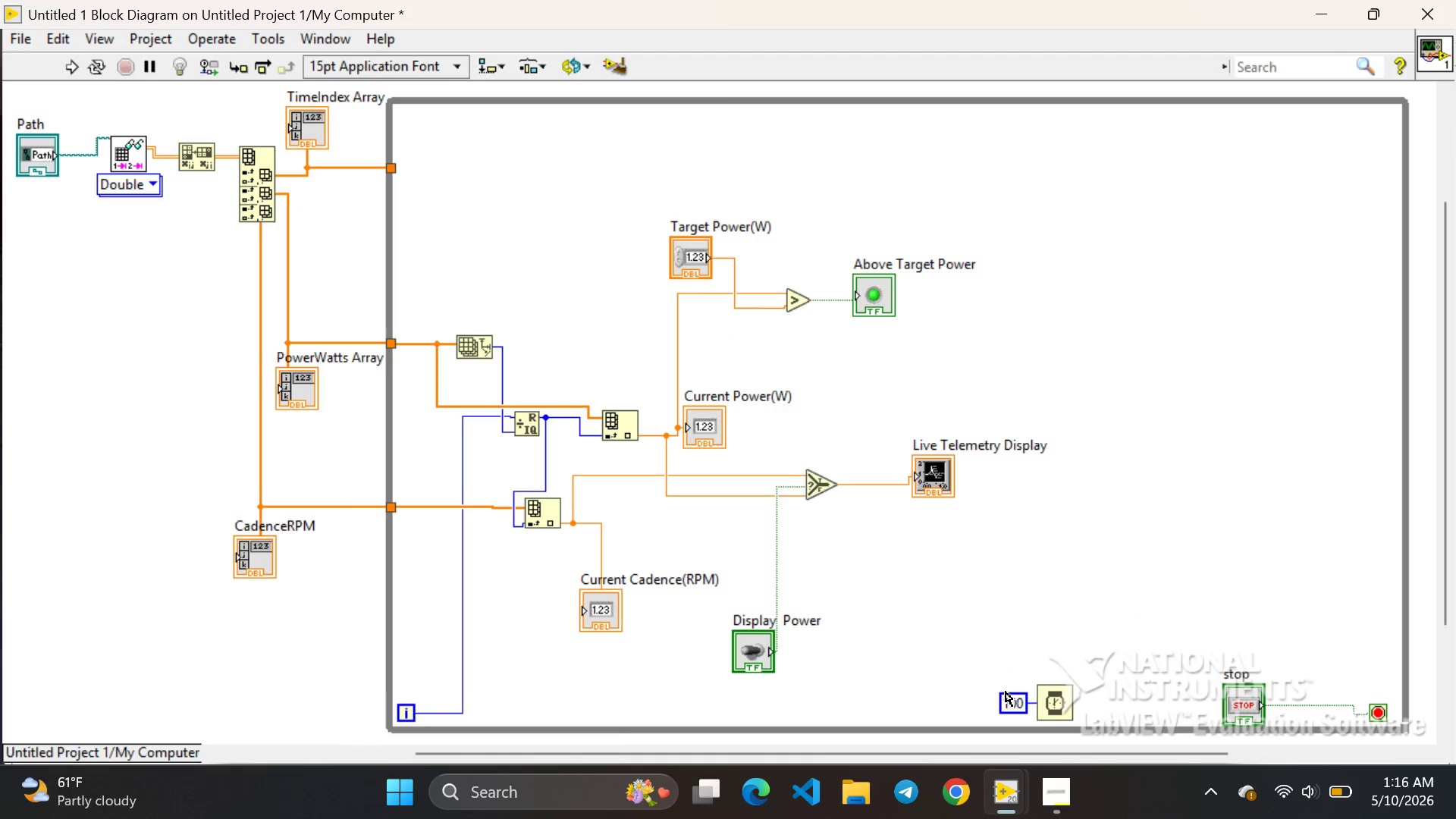 
left_click([900, 801])
 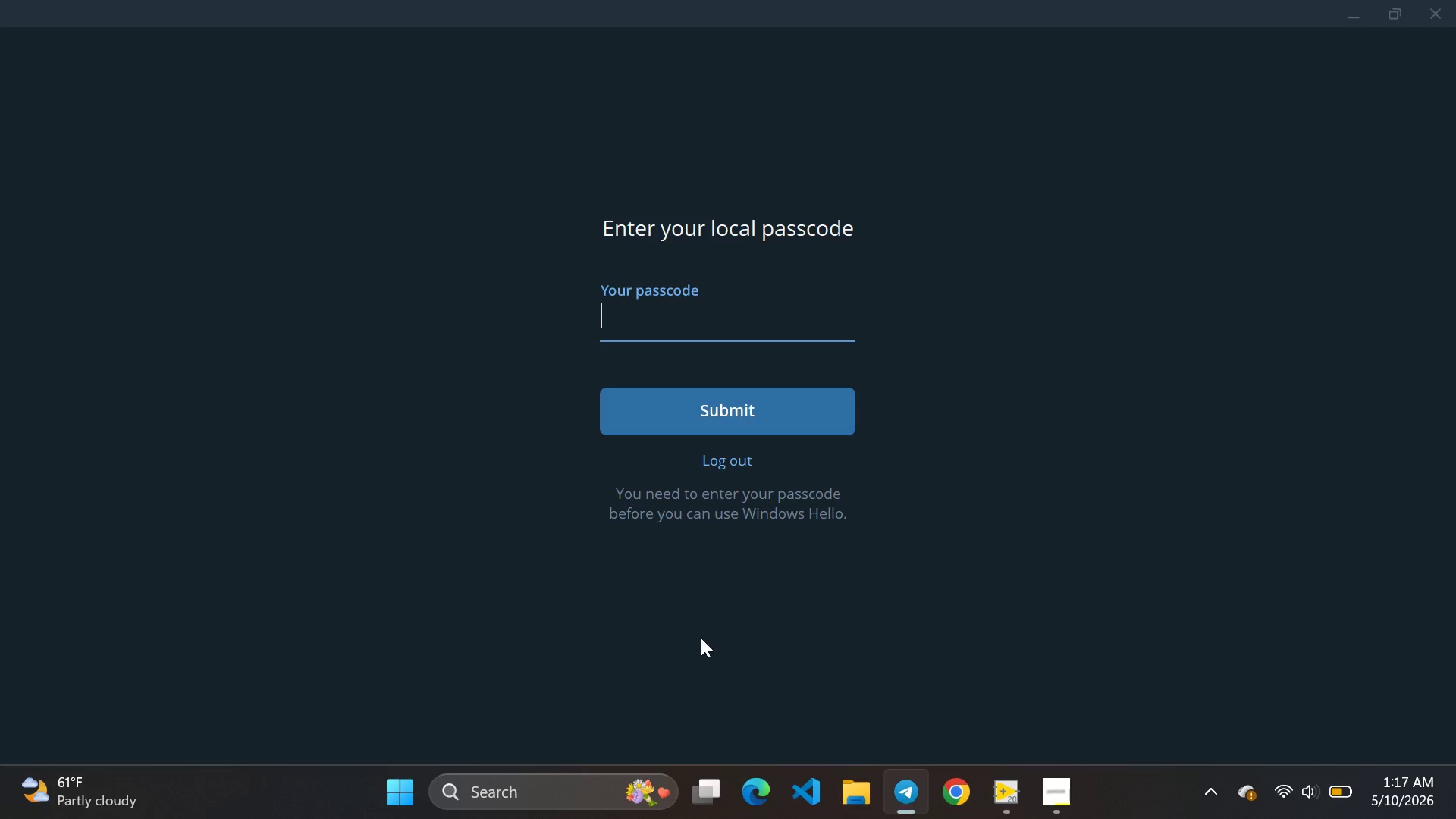 
wait(5.38)
 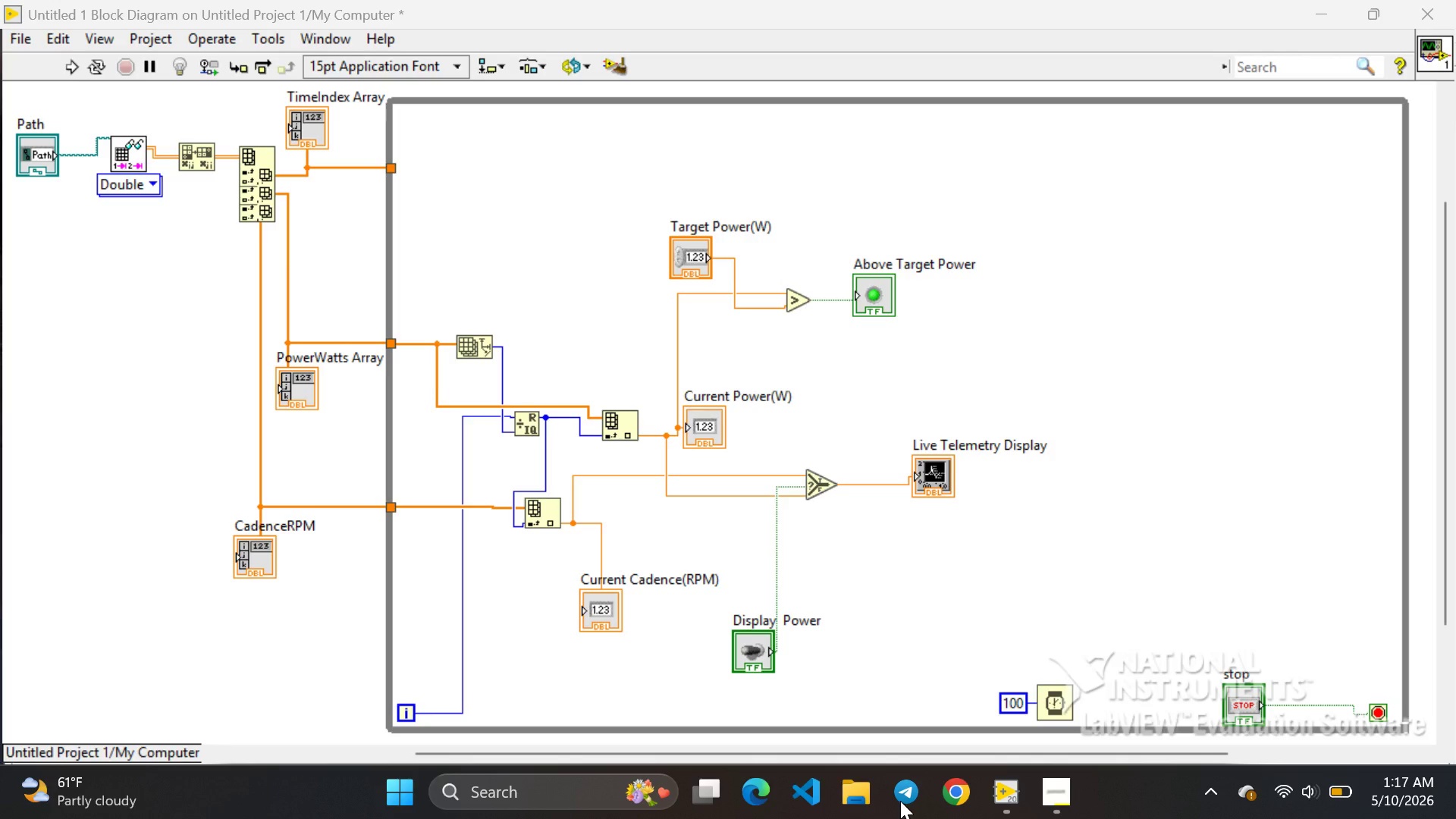 
left_click([646, 312])
 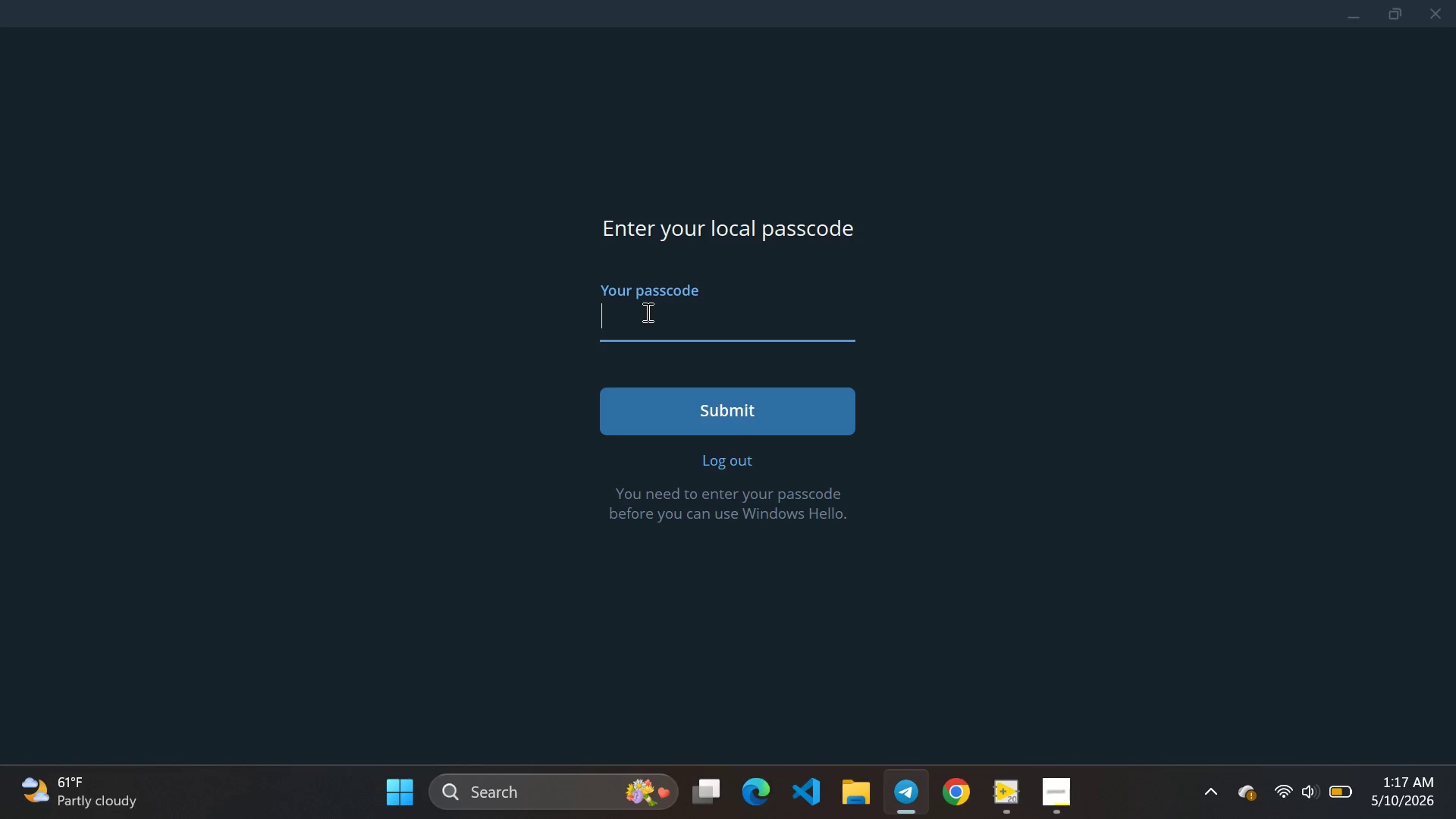 
type(1567)
 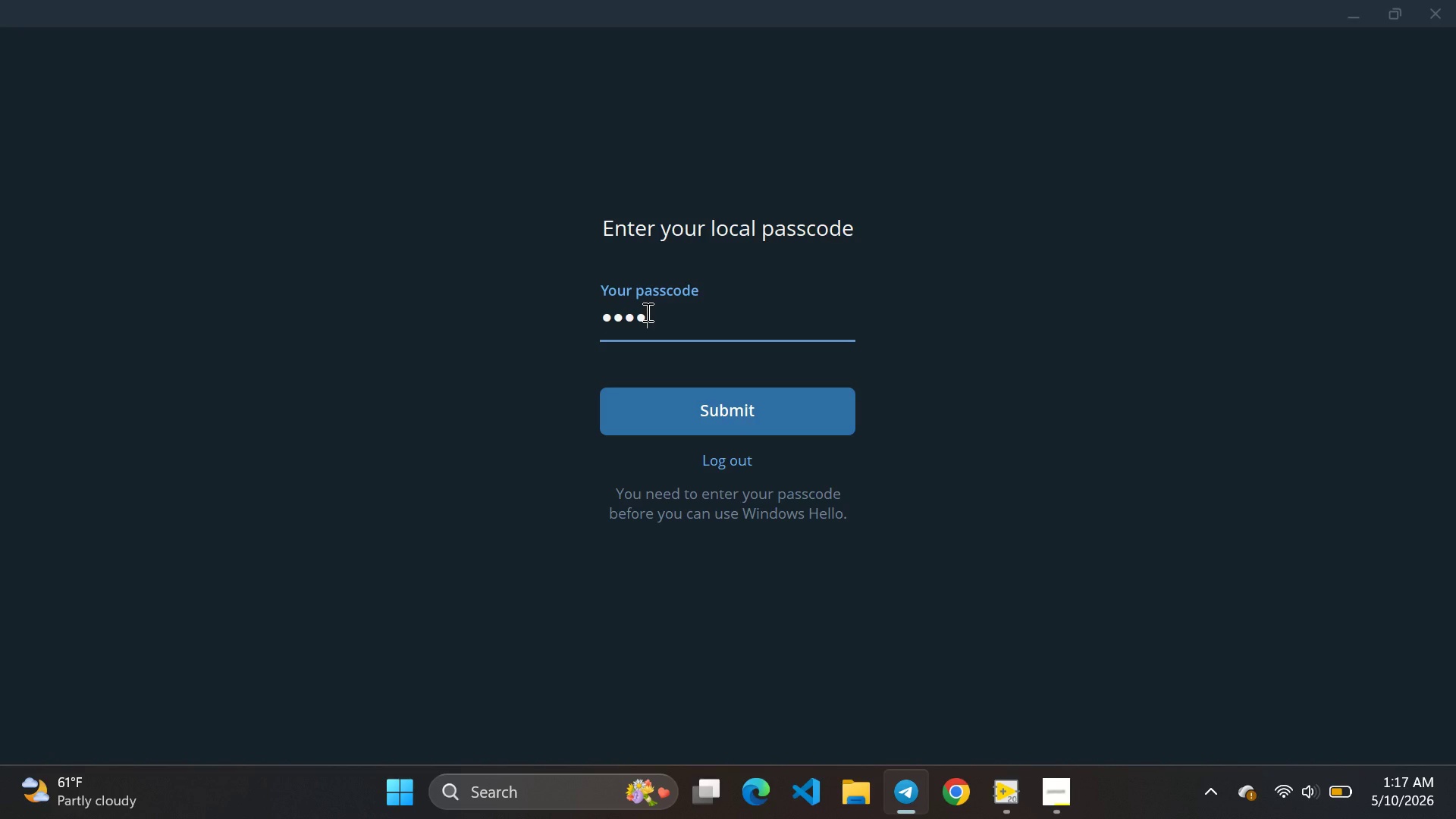 
key(Enter)
 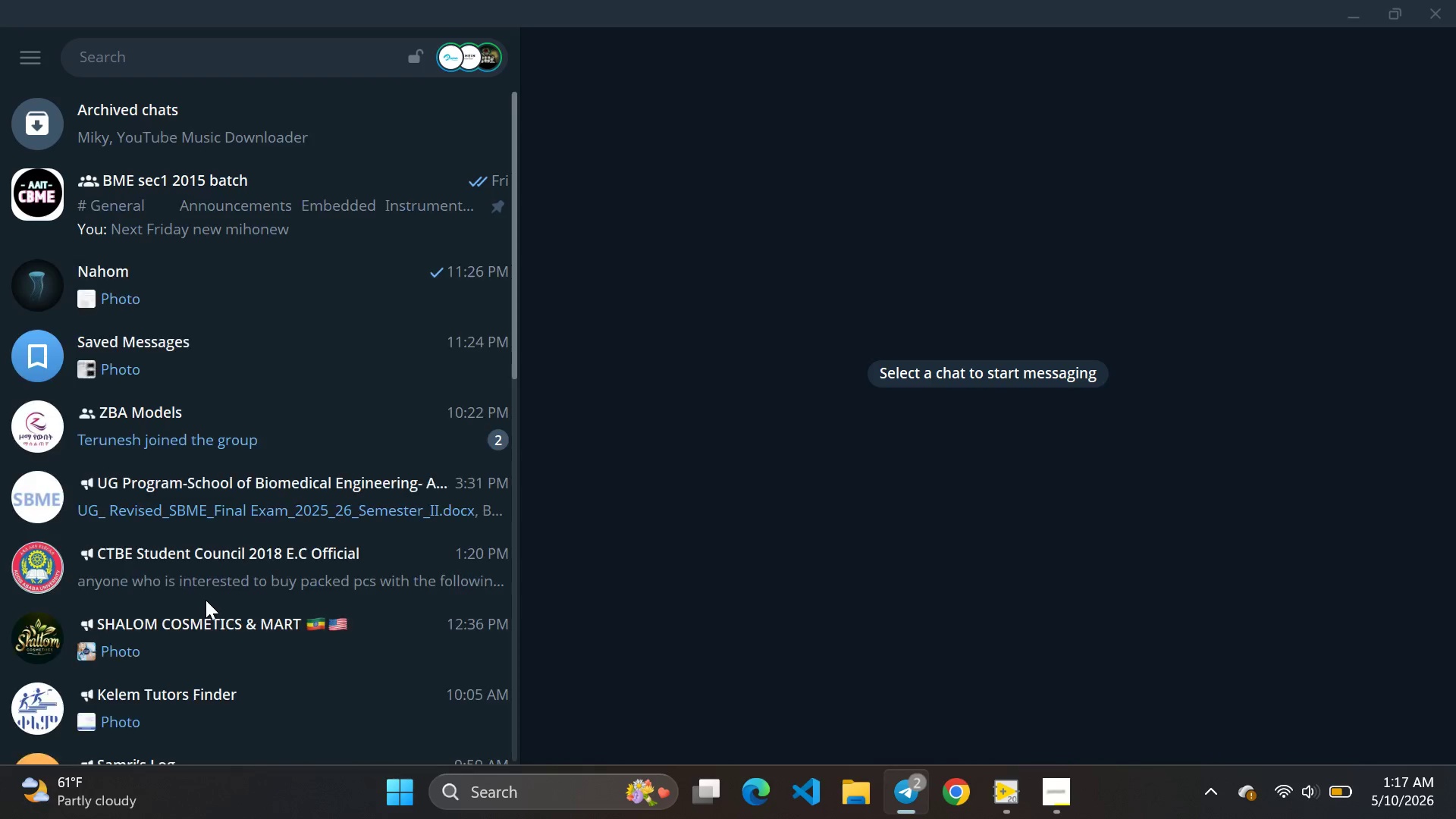 
wait(5.89)
 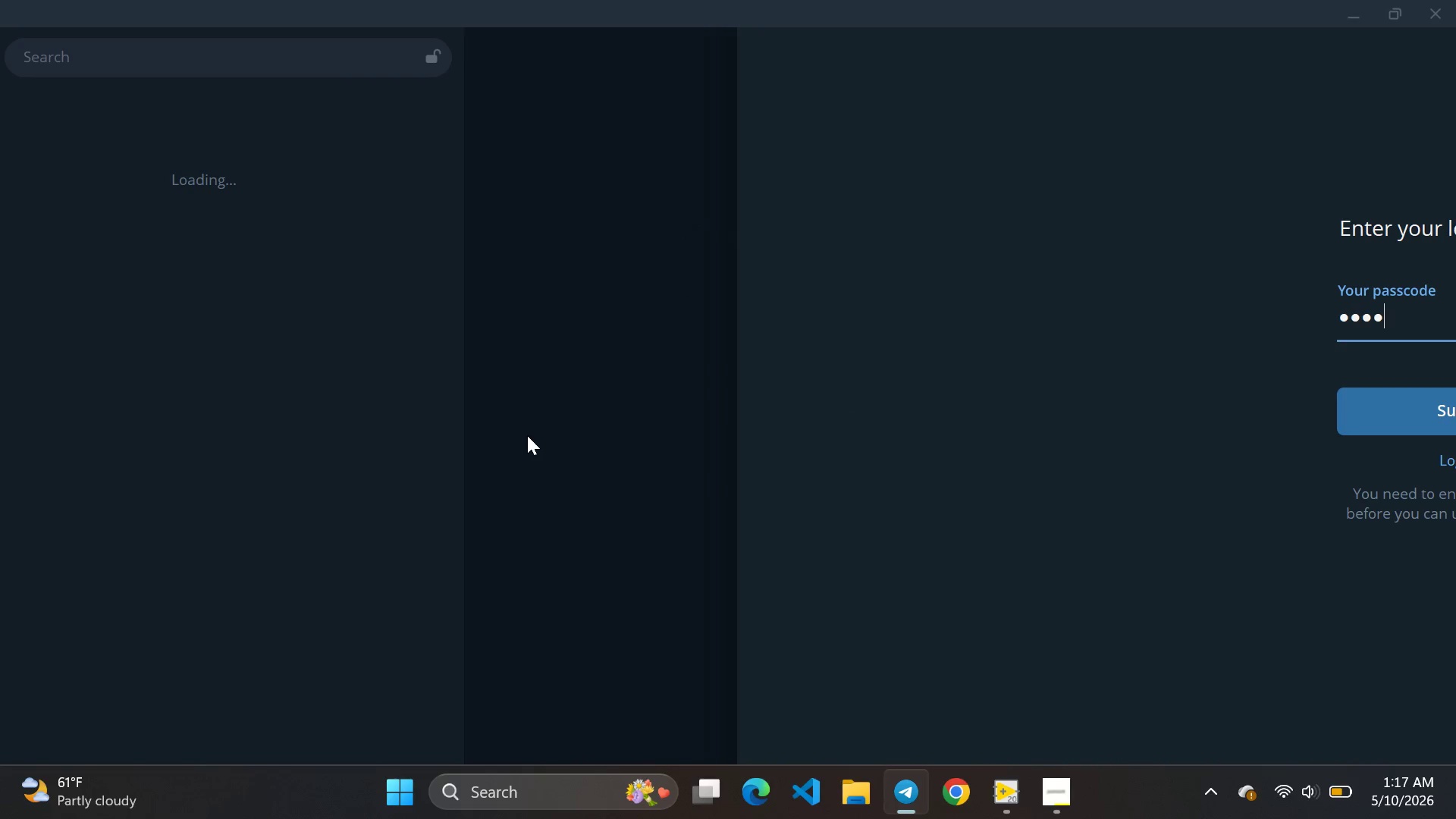 
left_click([165, 363])
 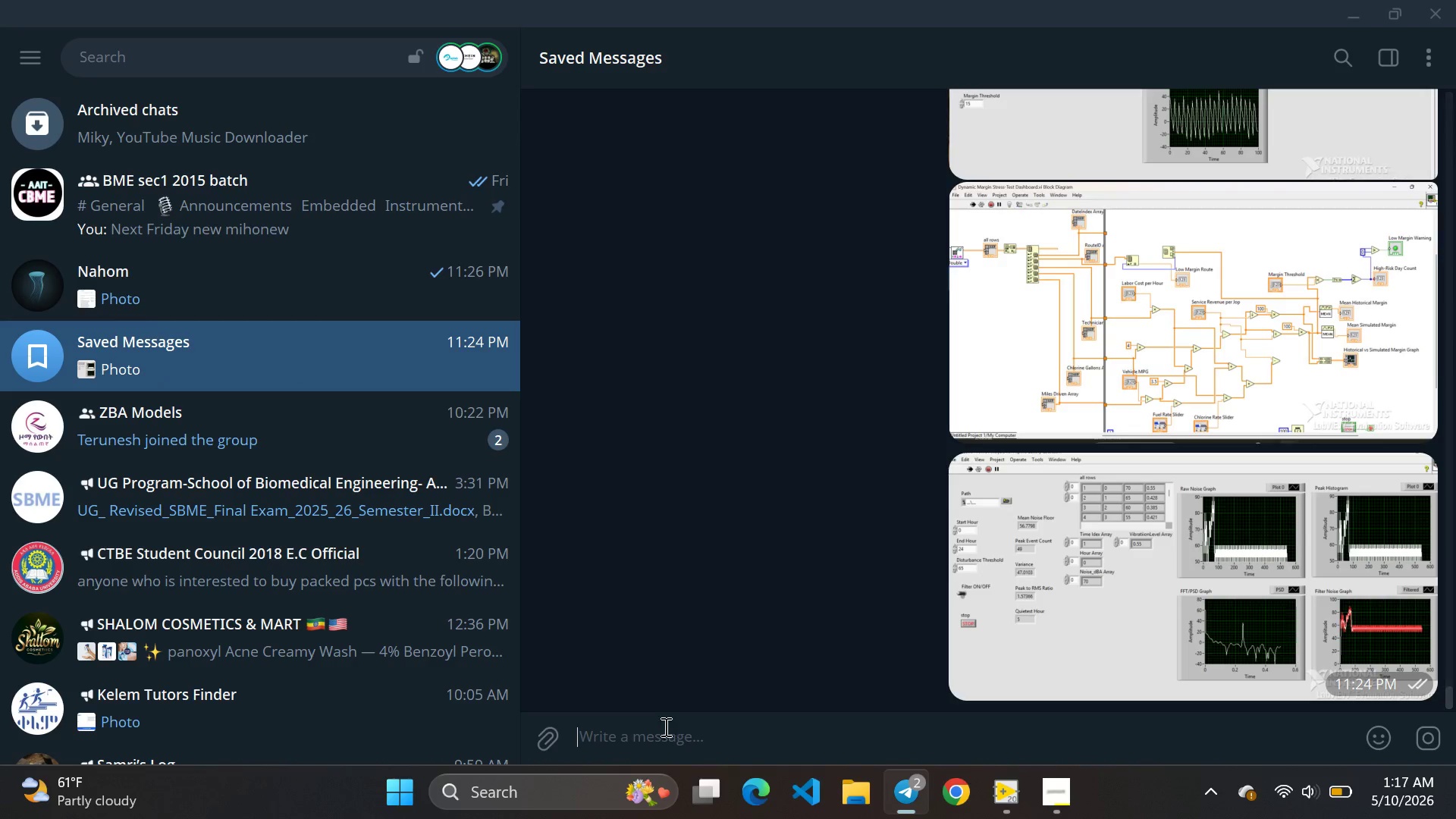 
left_click([660, 735])
 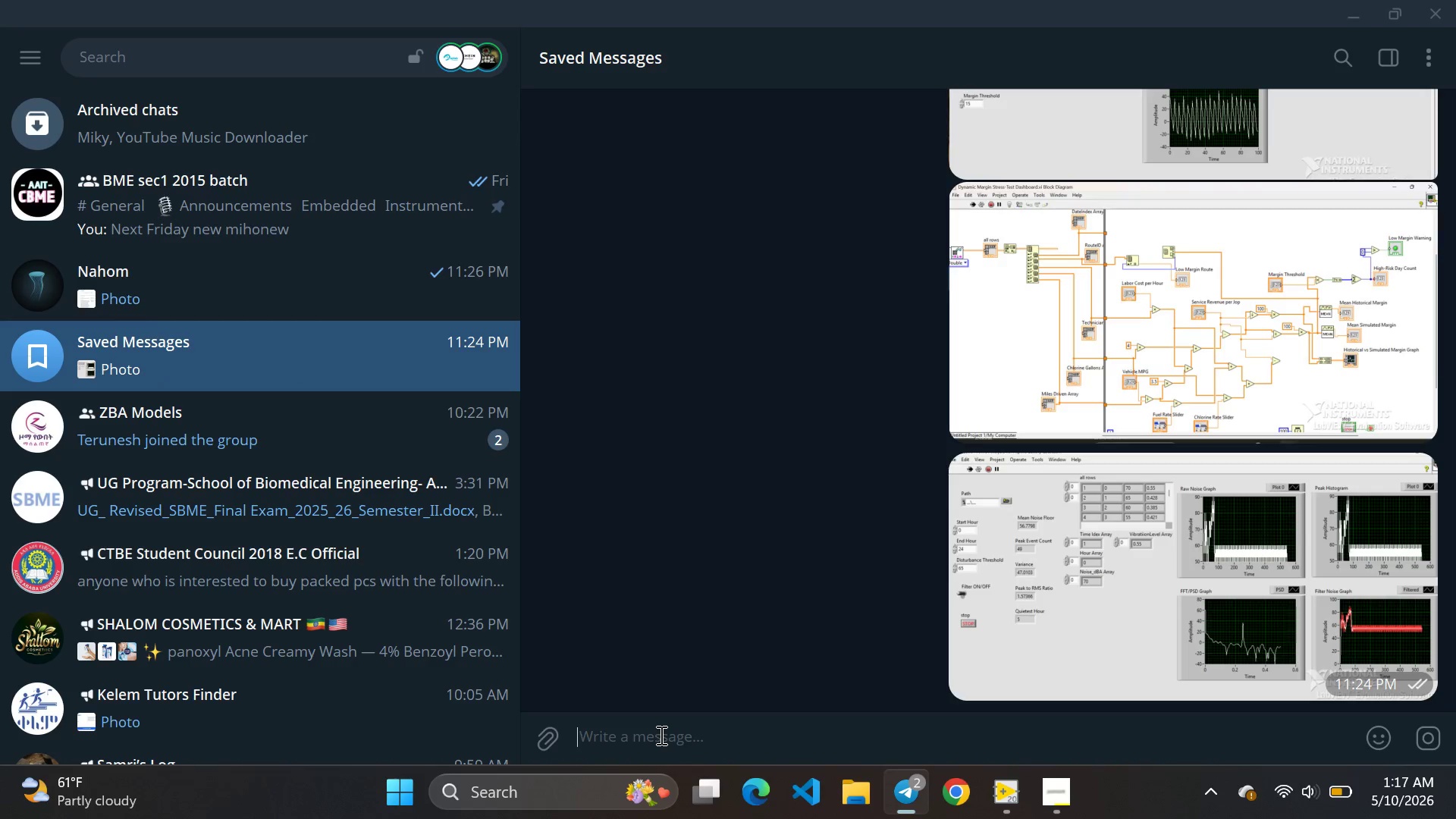 
key(Control+V)
 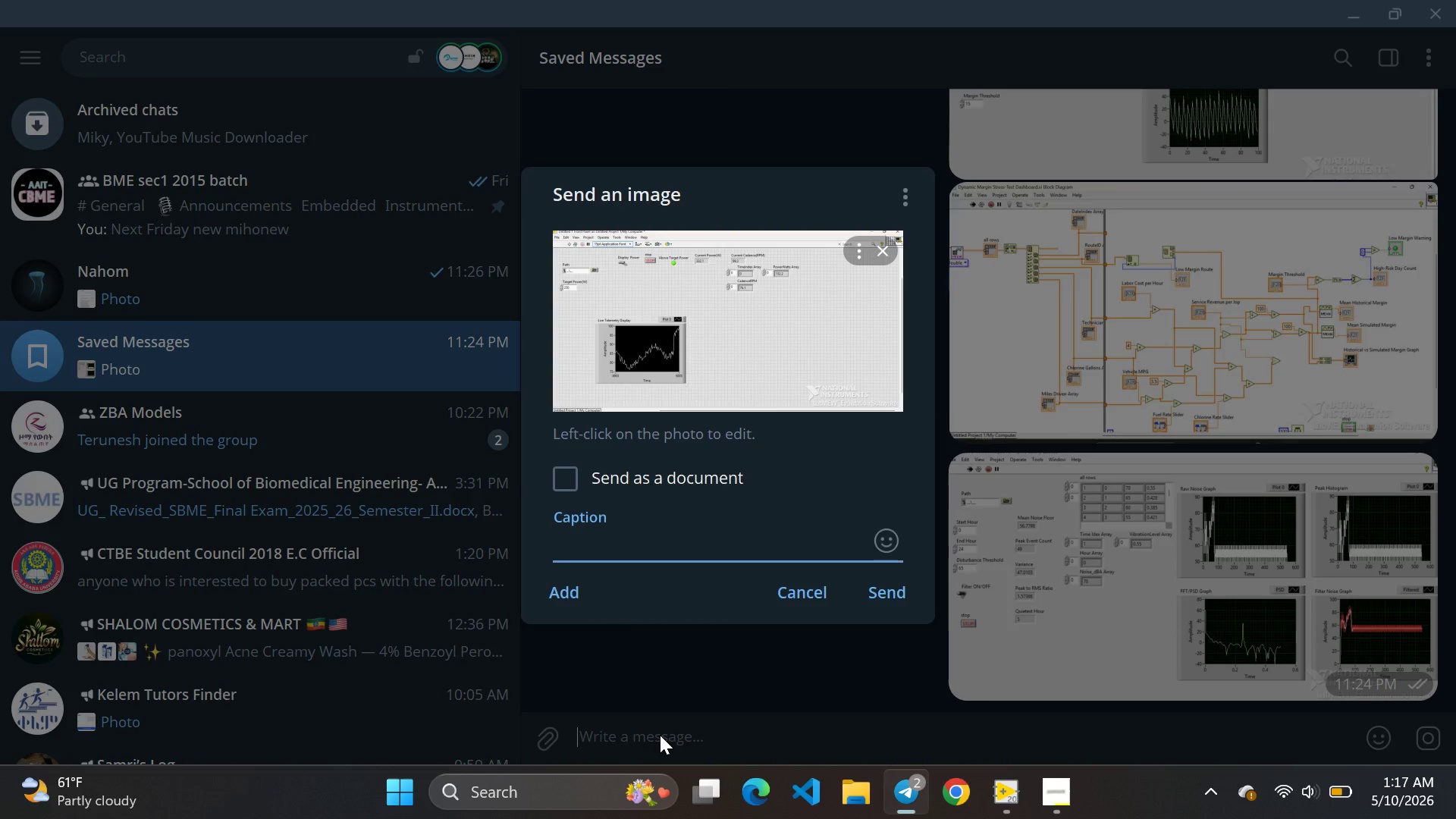 
key(Enter)
 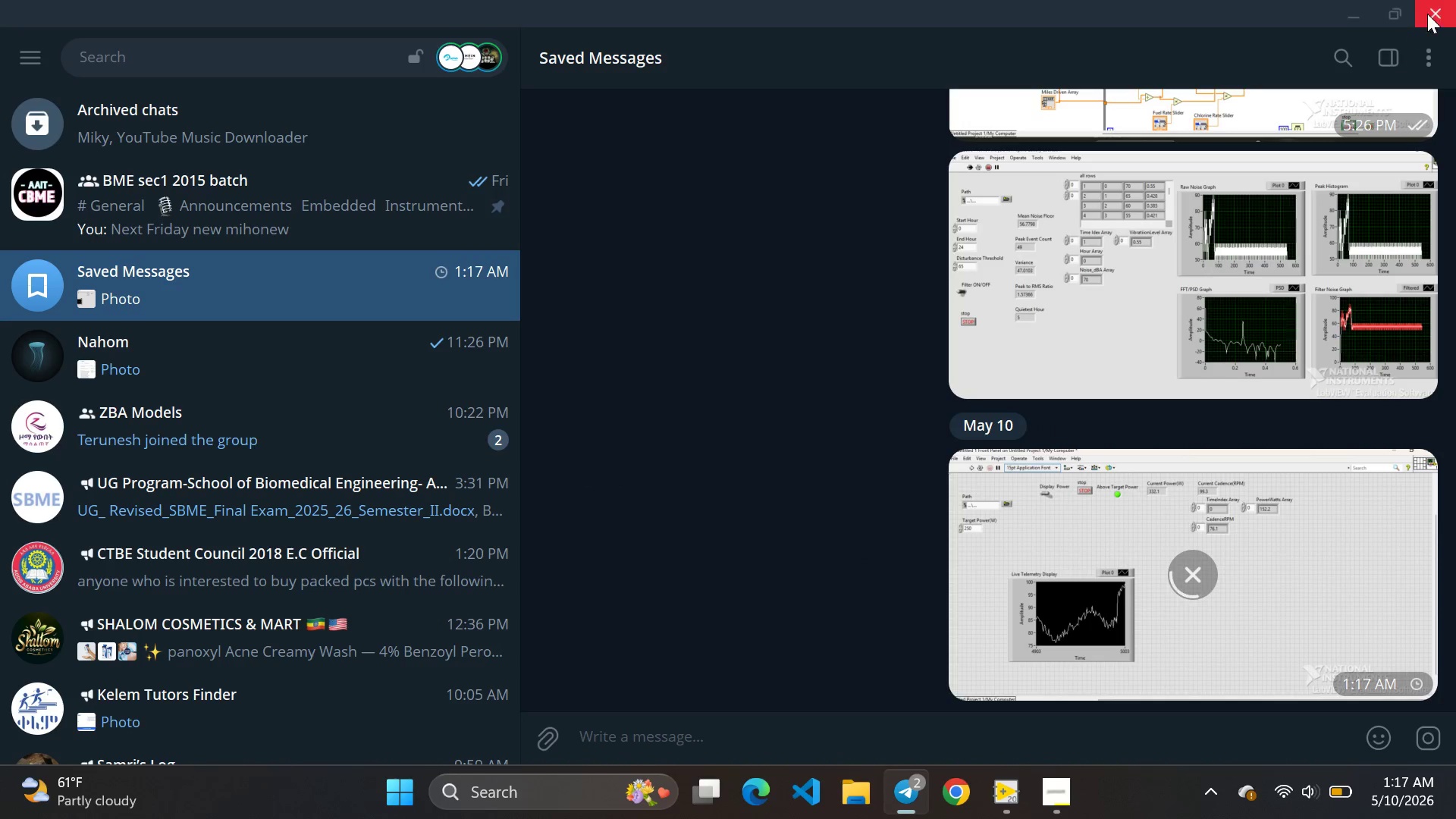 
left_click([1431, 11])
 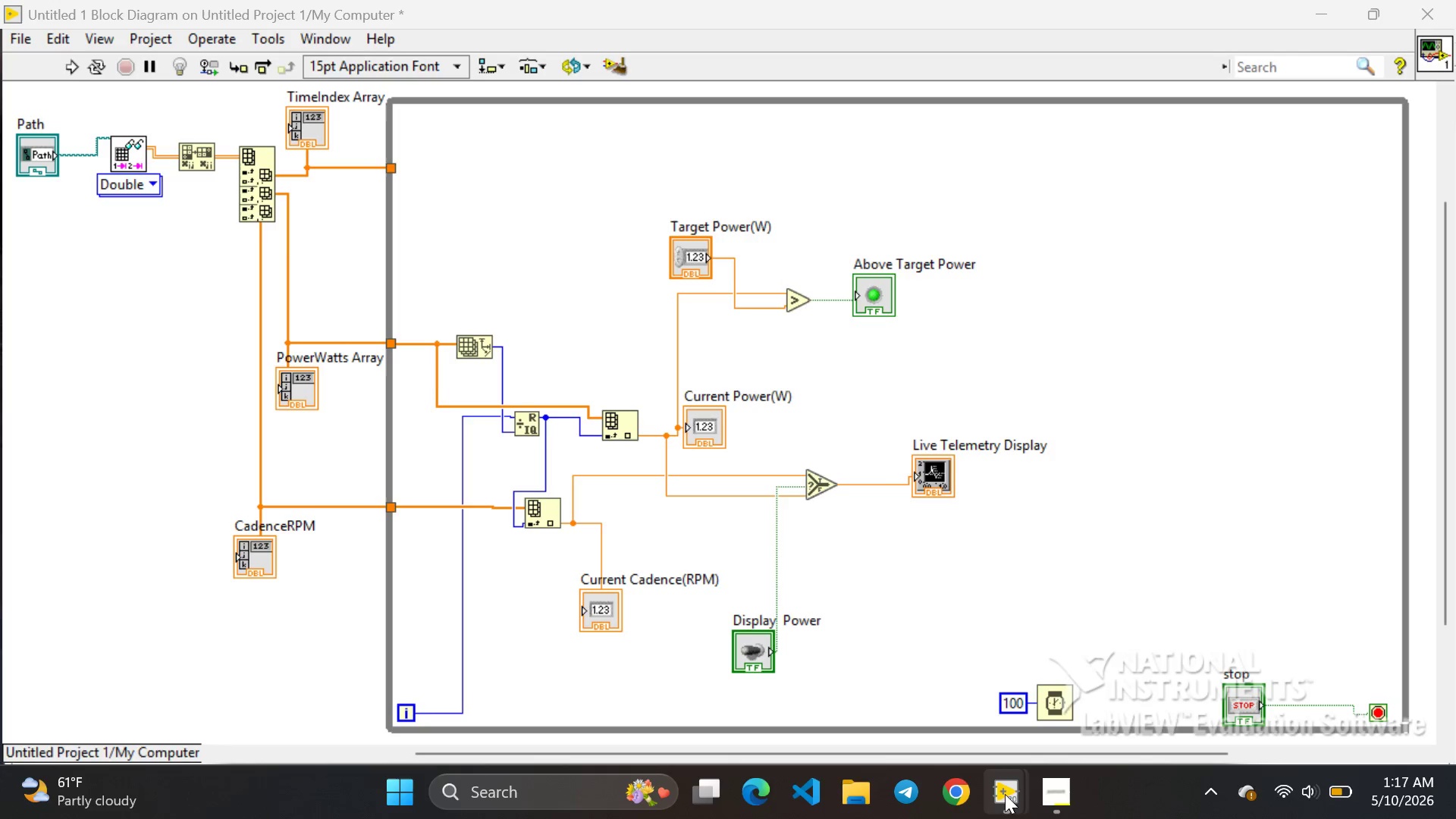 
left_click([1042, 795])